 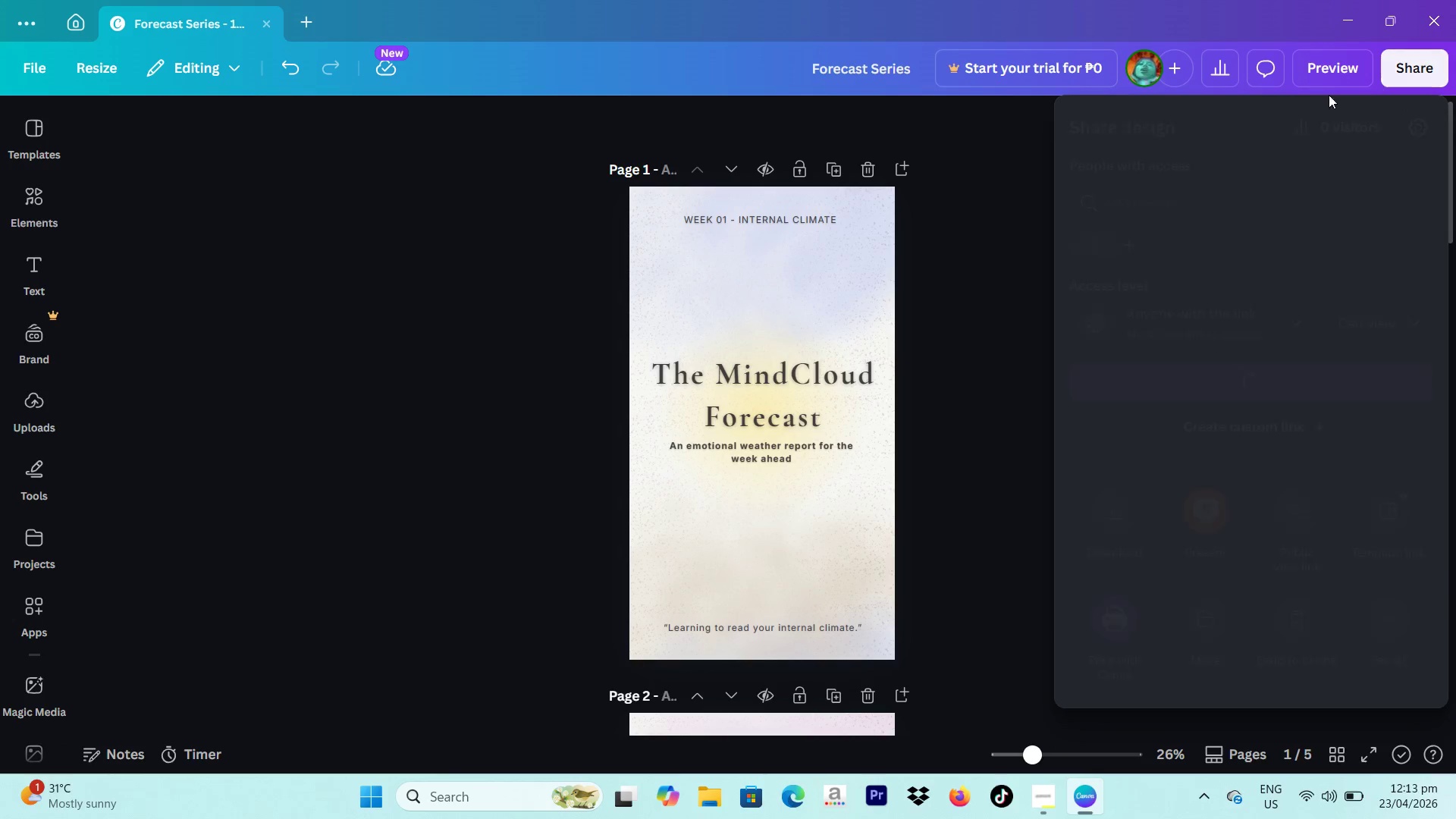 
scroll: coordinate [962, 295], scroll_direction: down, amount: 11.0
 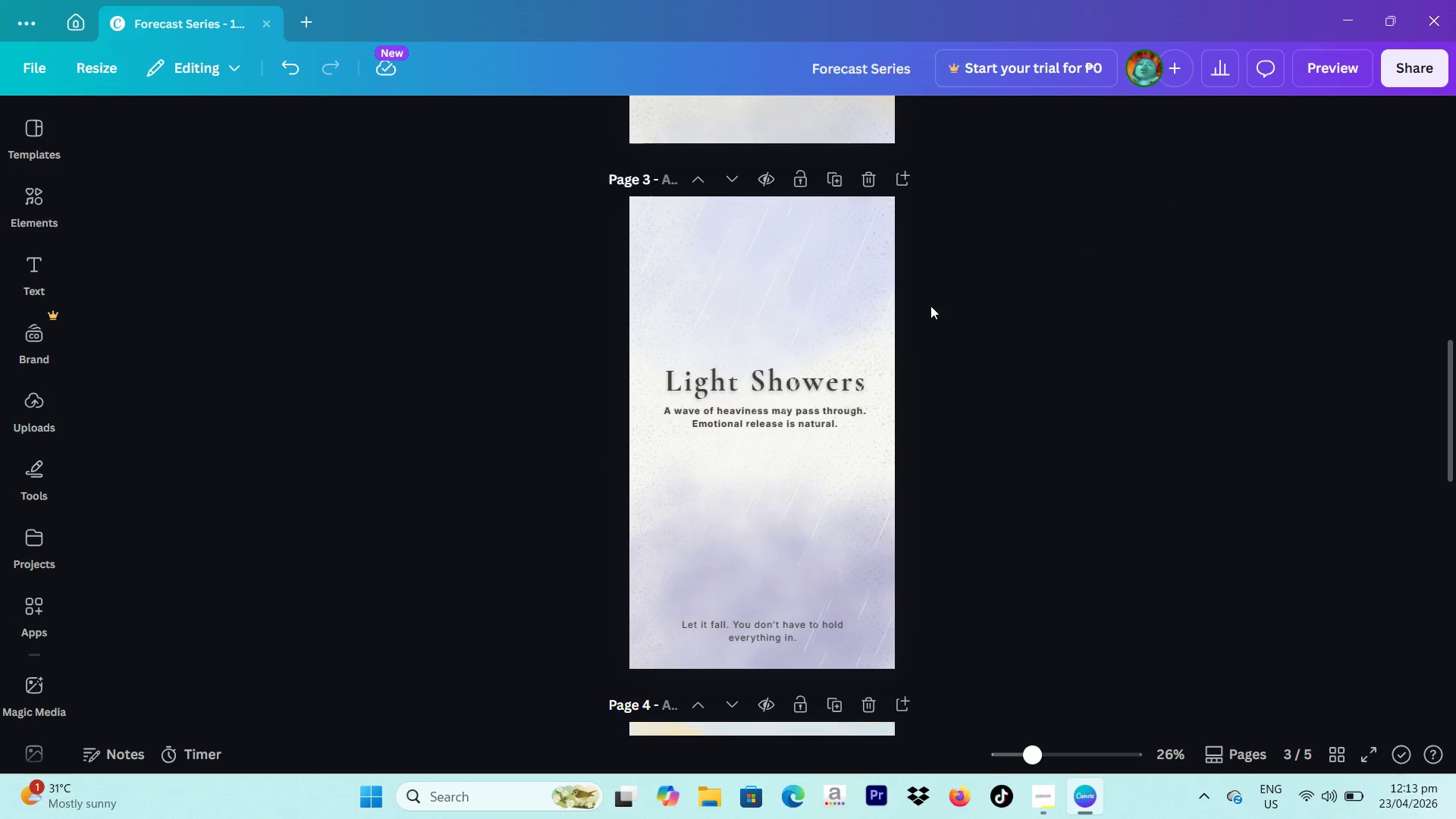 
scroll: coordinate [764, 331], scroll_direction: none, amount: 0.0
 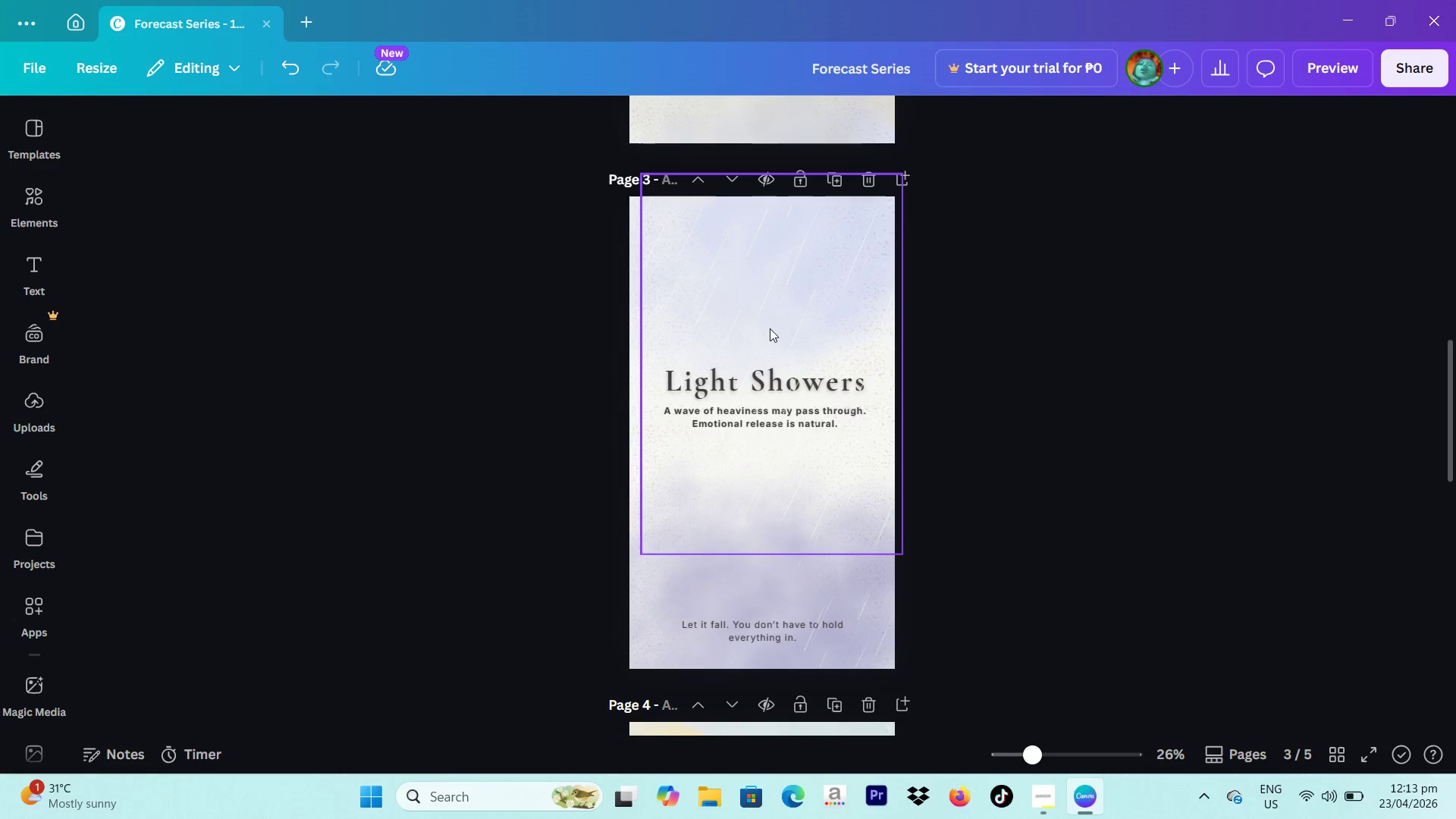 
scroll: coordinate [785, 319], scroll_direction: down, amount: 6.0
 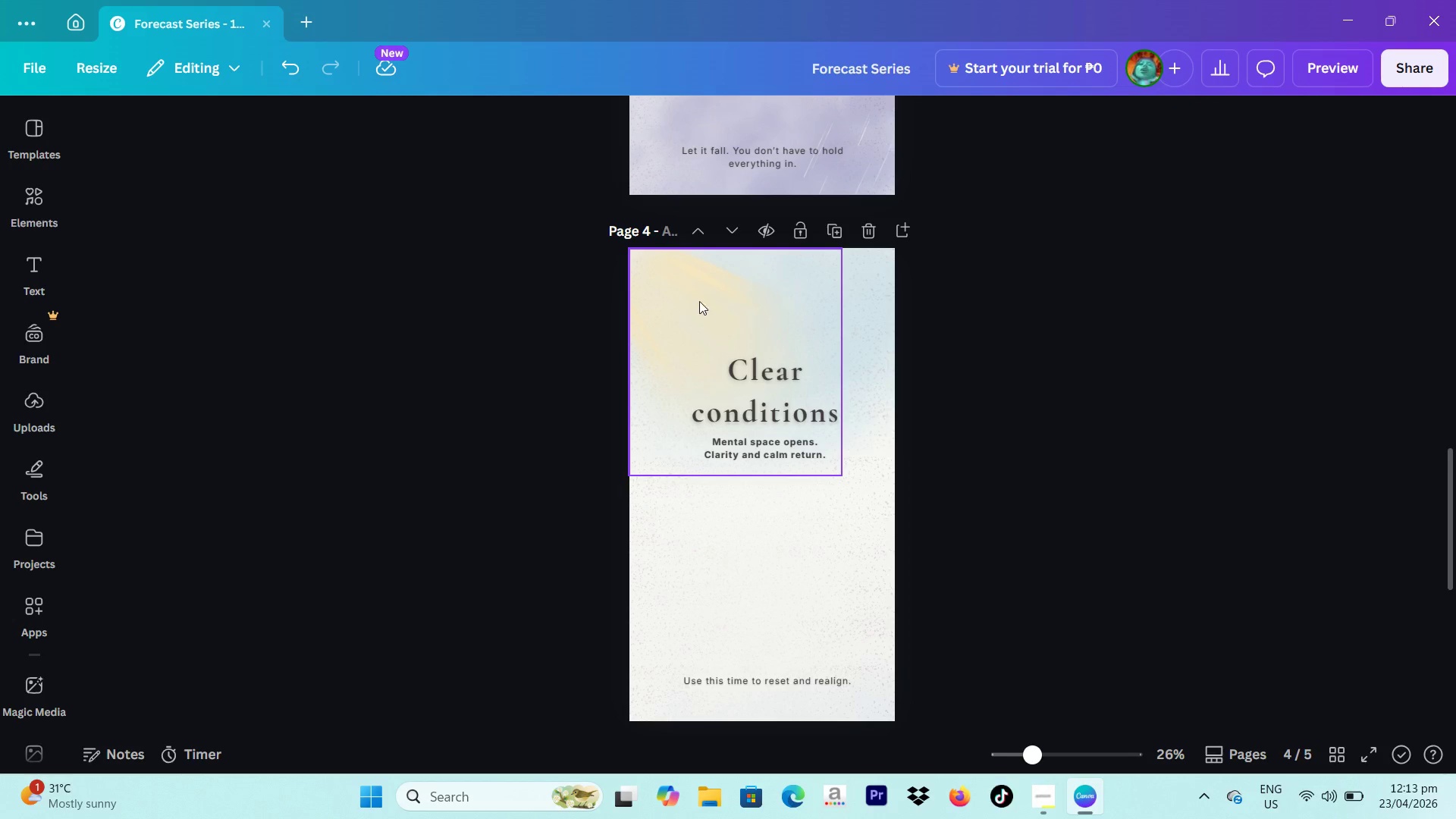 
left_click([699, 301])
 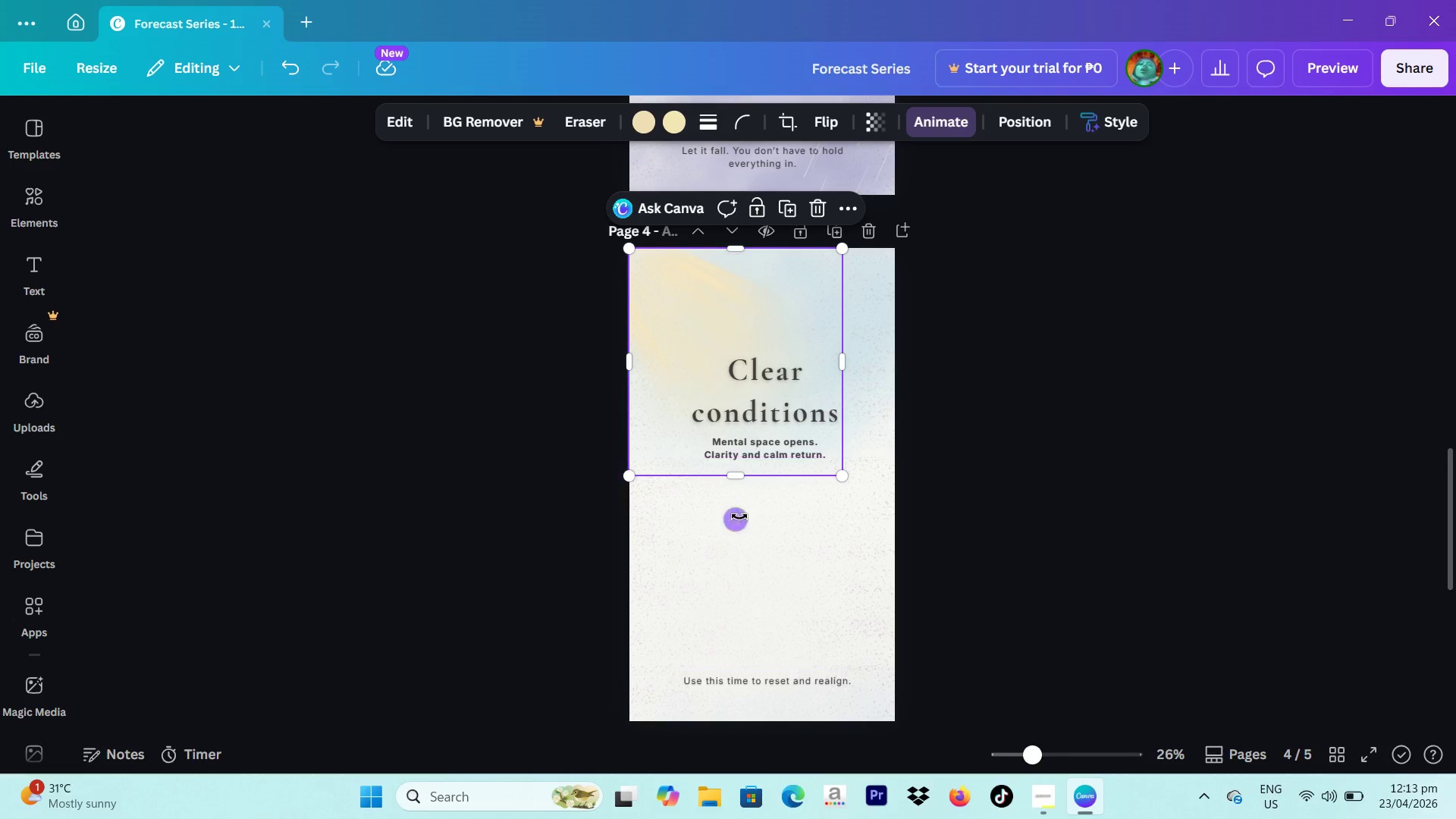 
left_click_drag(start_coordinate=[729, 517], to_coordinate=[664, 522])
 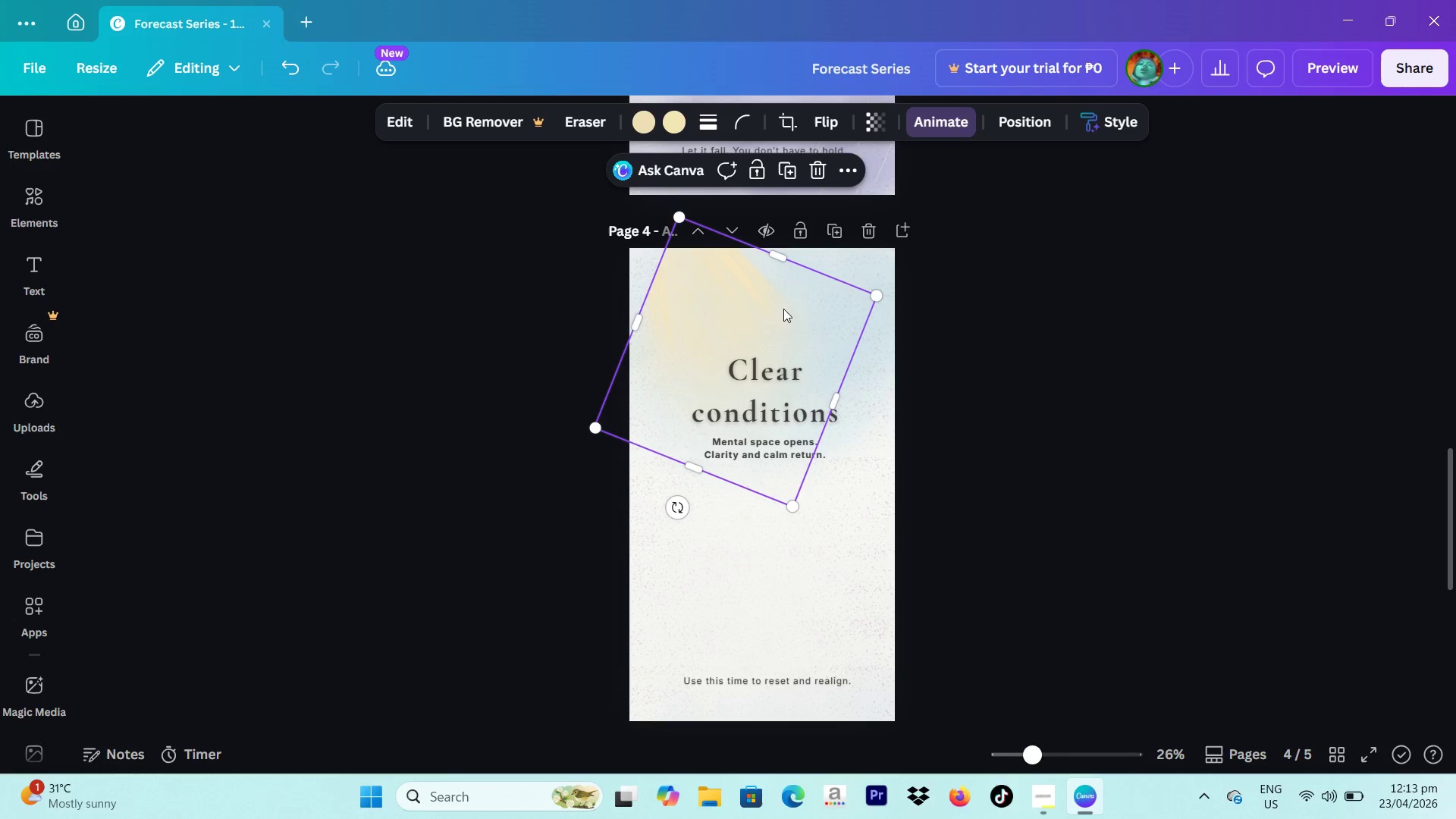 
left_click_drag(start_coordinate=[784, 307], to_coordinate=[750, 287])
 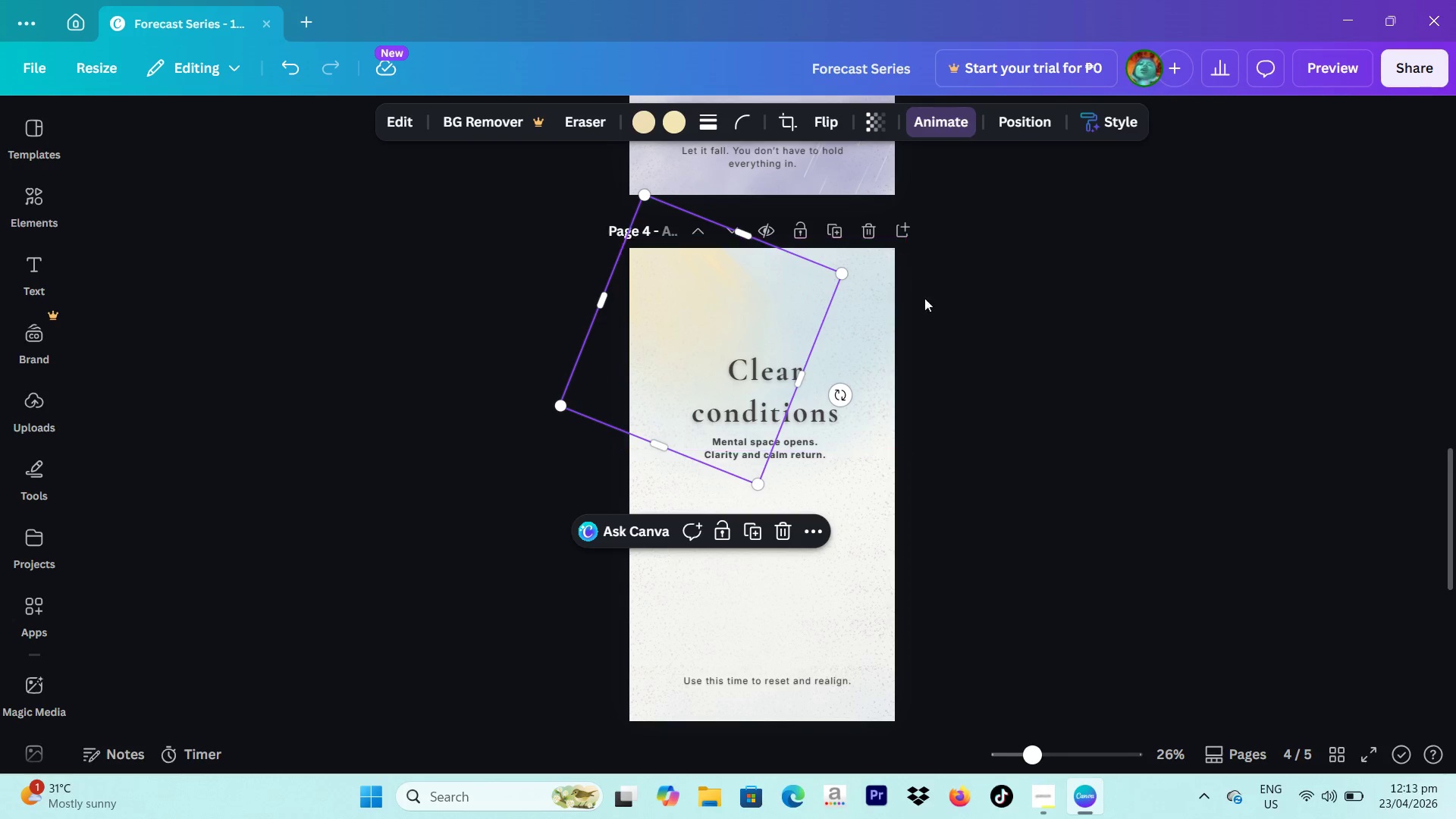 
left_click([988, 298])
 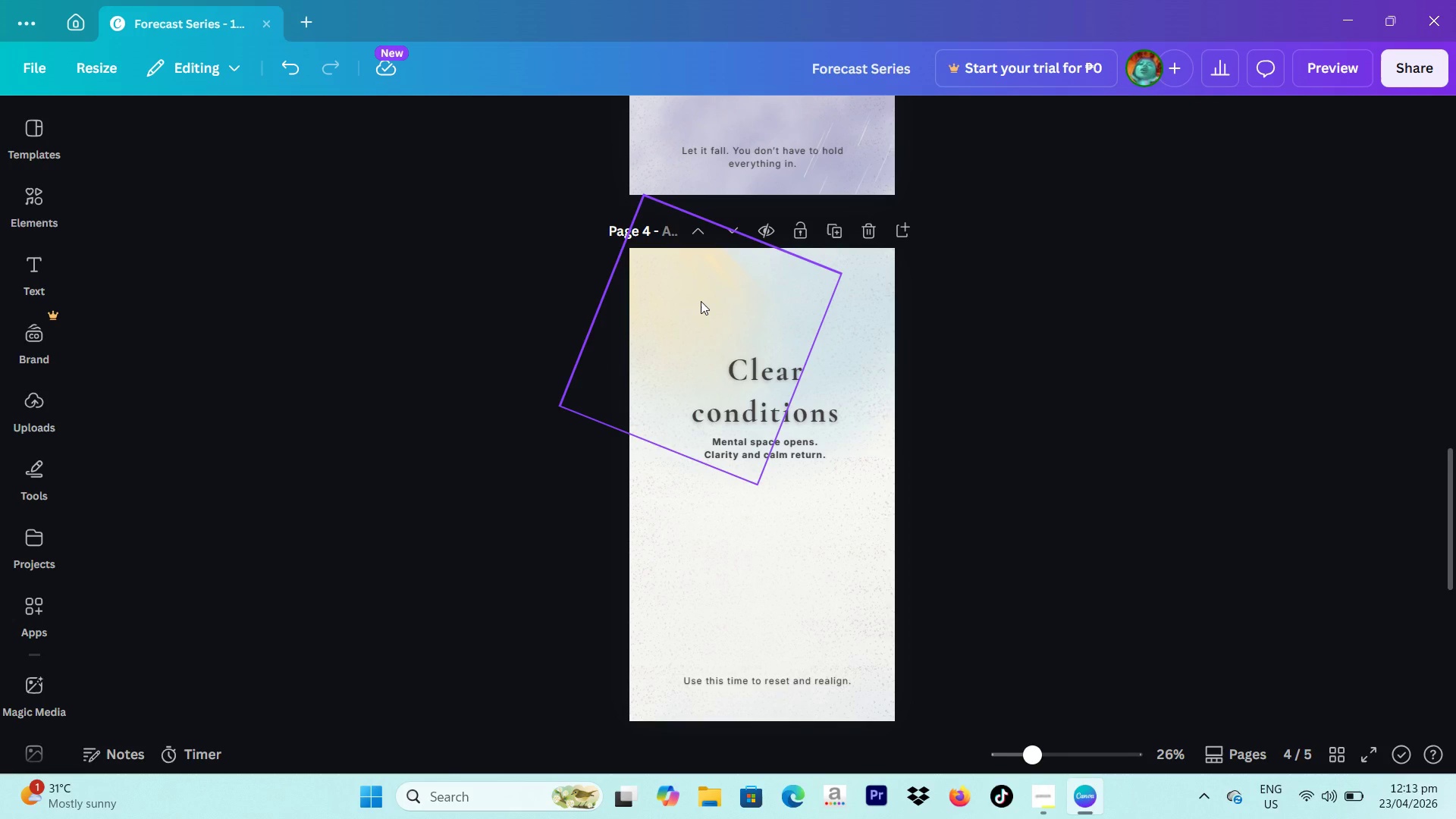 
left_click_drag(start_coordinate=[701, 301], to_coordinate=[727, 326])
 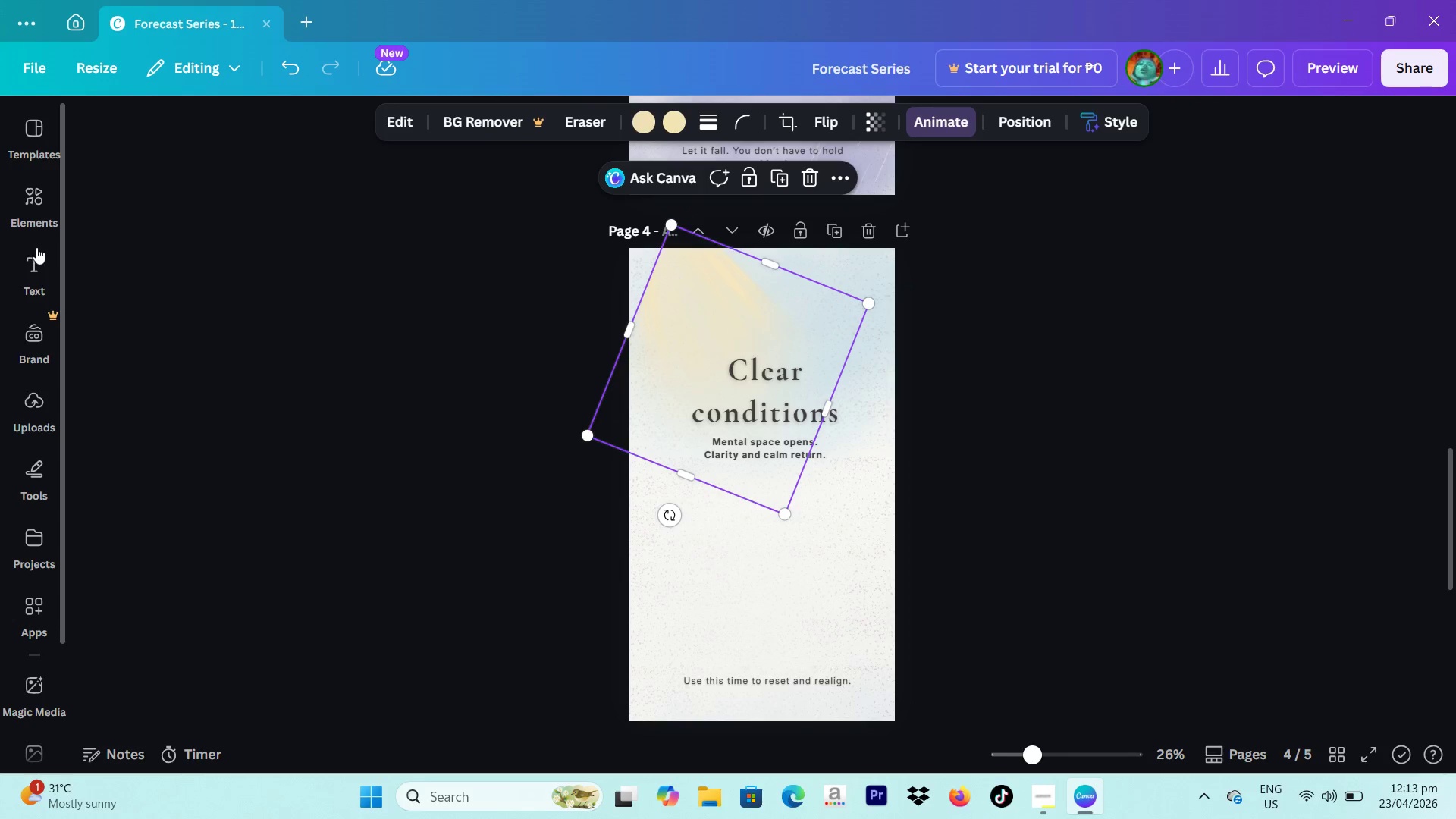 
left_click([41, 218])
 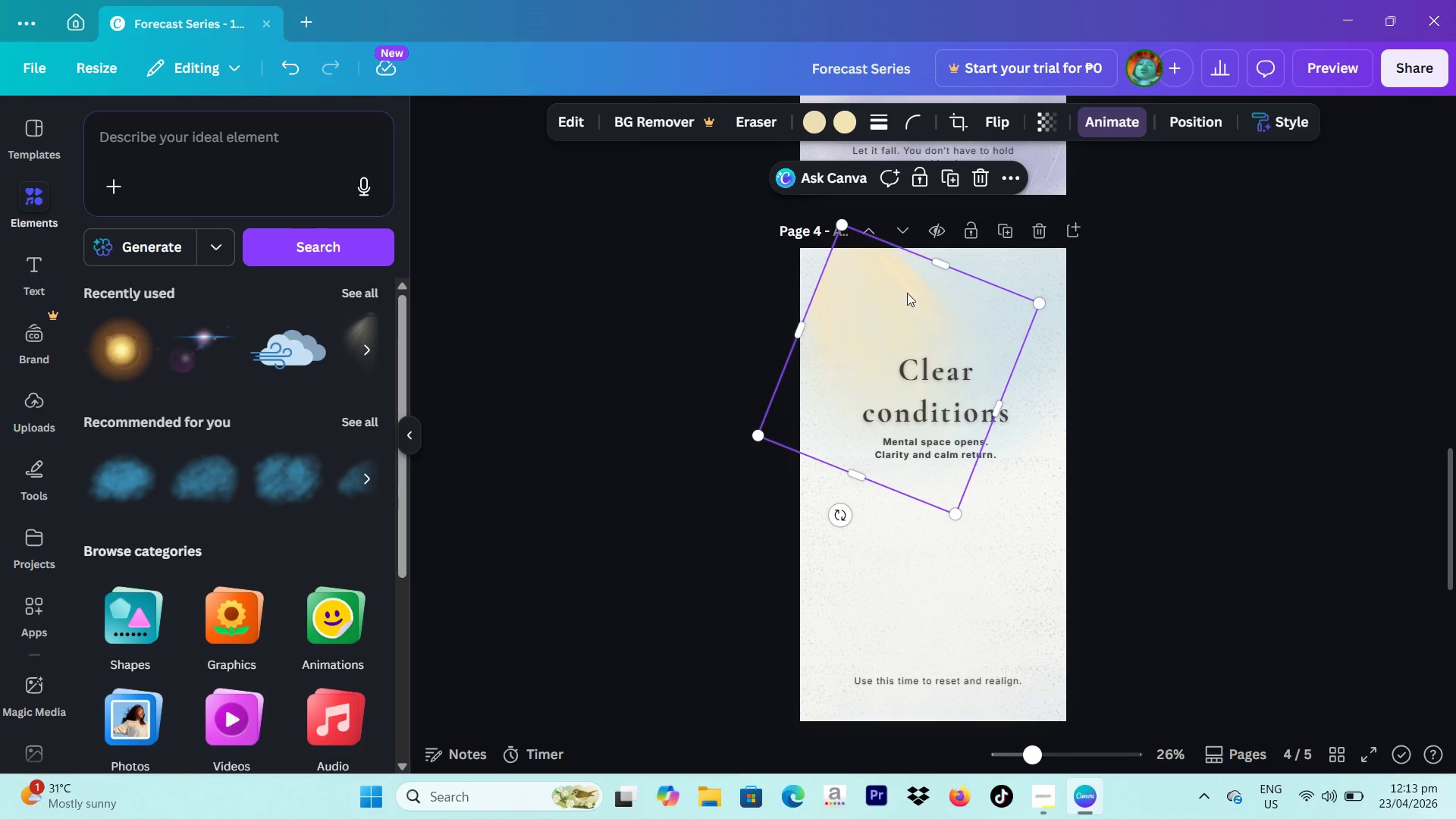 
left_click_drag(start_coordinate=[834, 297], to_coordinate=[805, 281])
 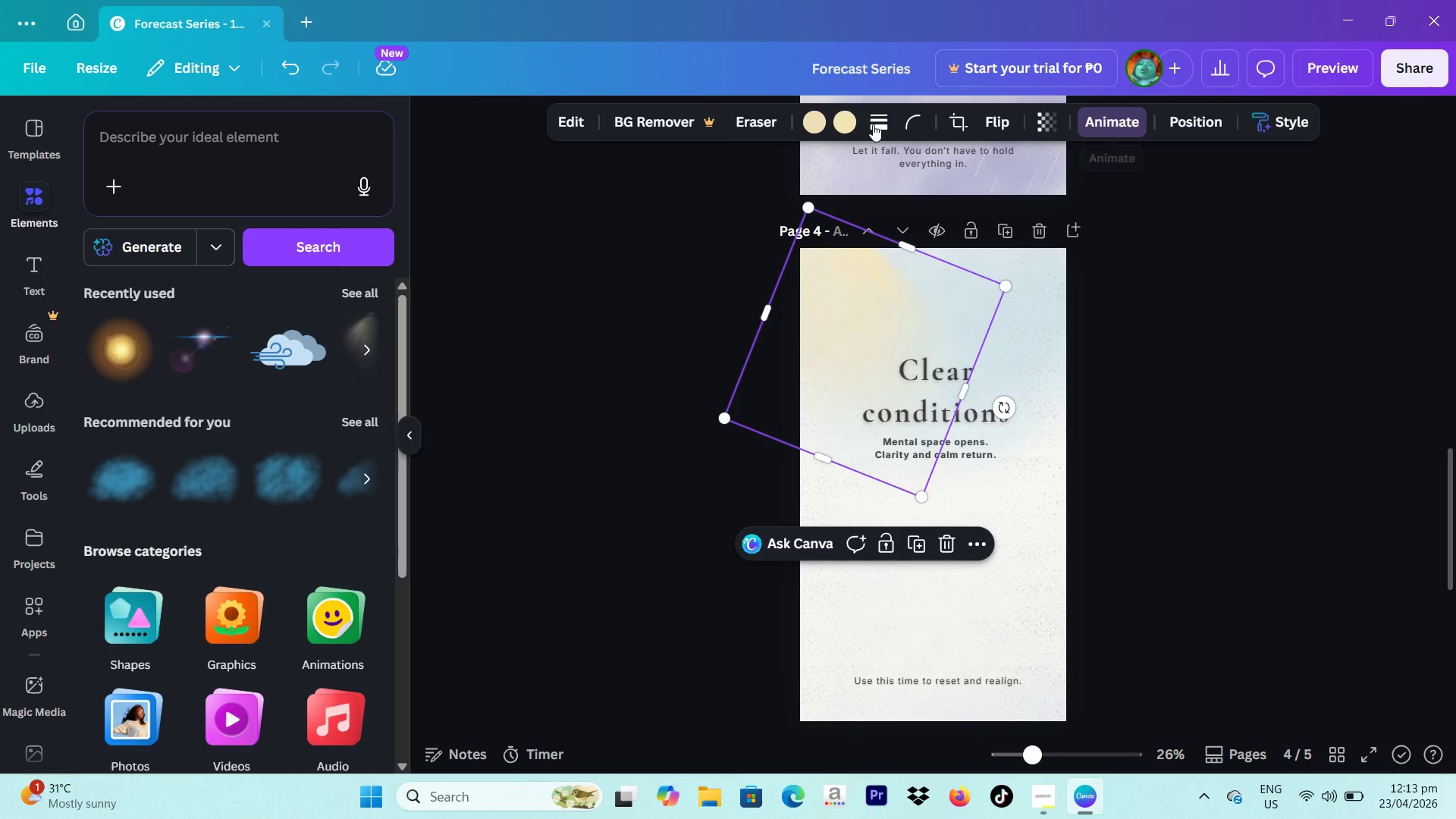 
left_click([575, 136])
 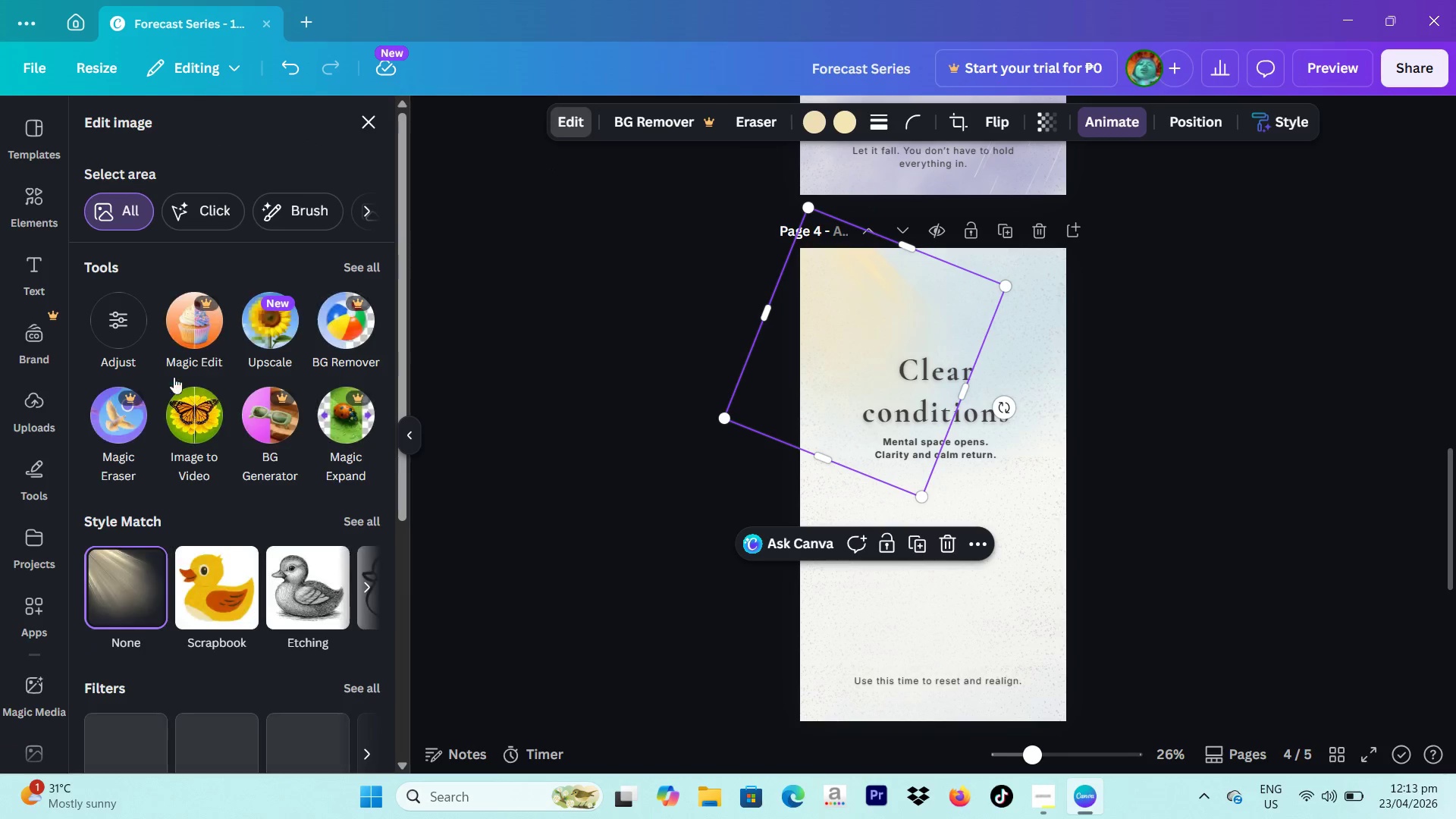 
scroll: coordinate [229, 457], scroll_direction: down, amount: 2.0
 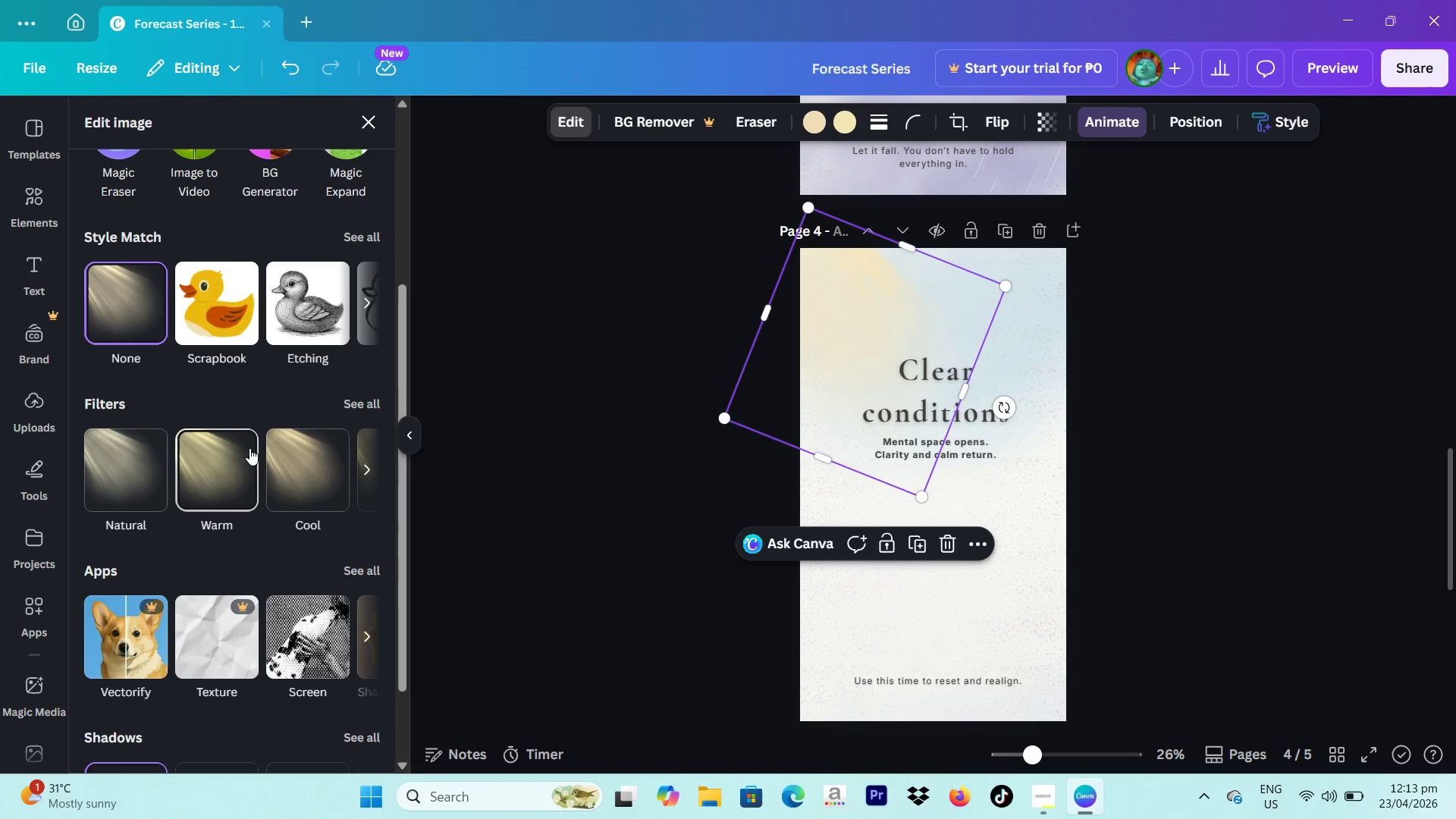 
left_click([248, 447])
 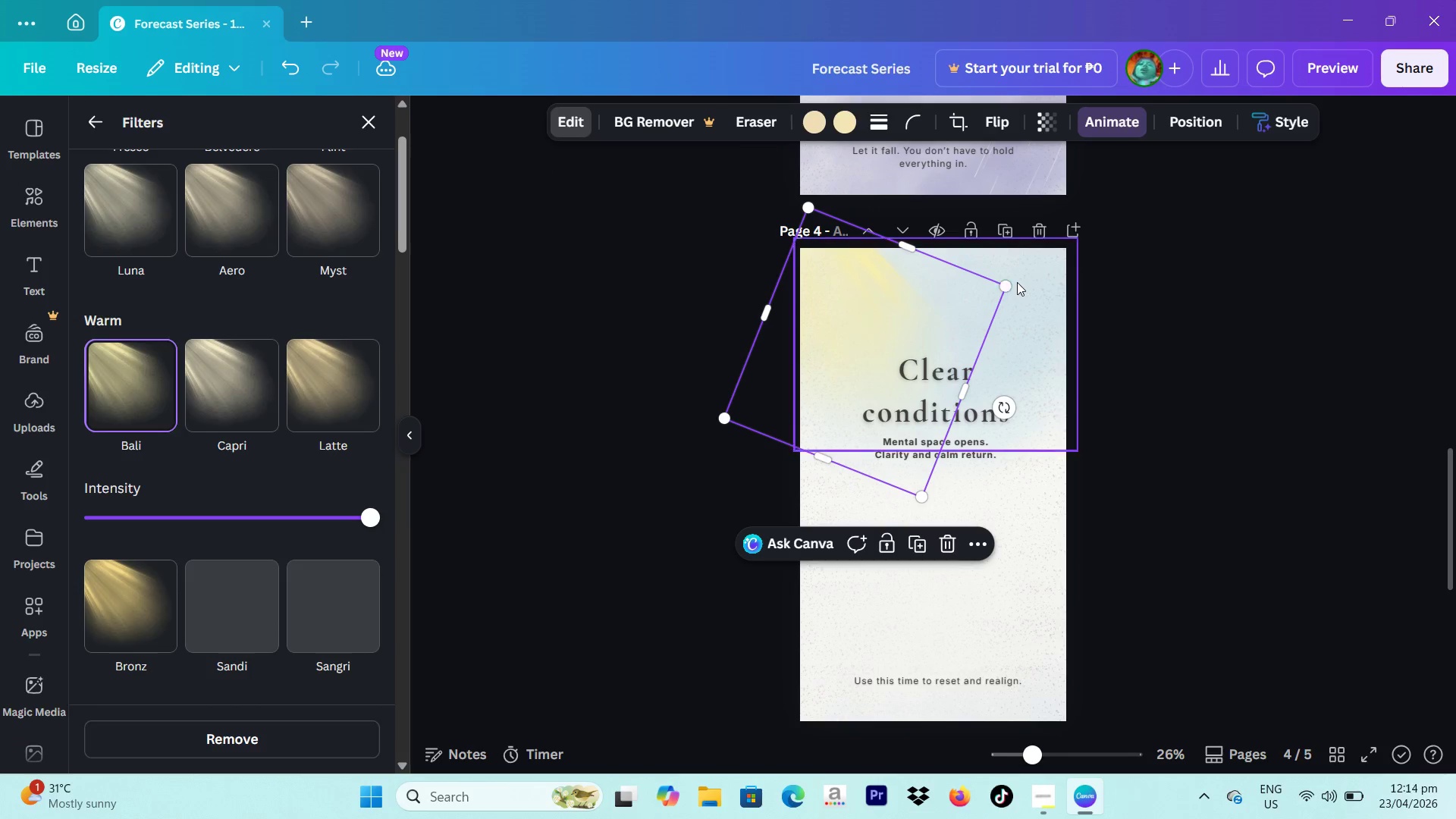 
left_click_drag(start_coordinate=[1012, 282], to_coordinate=[1046, 289])
 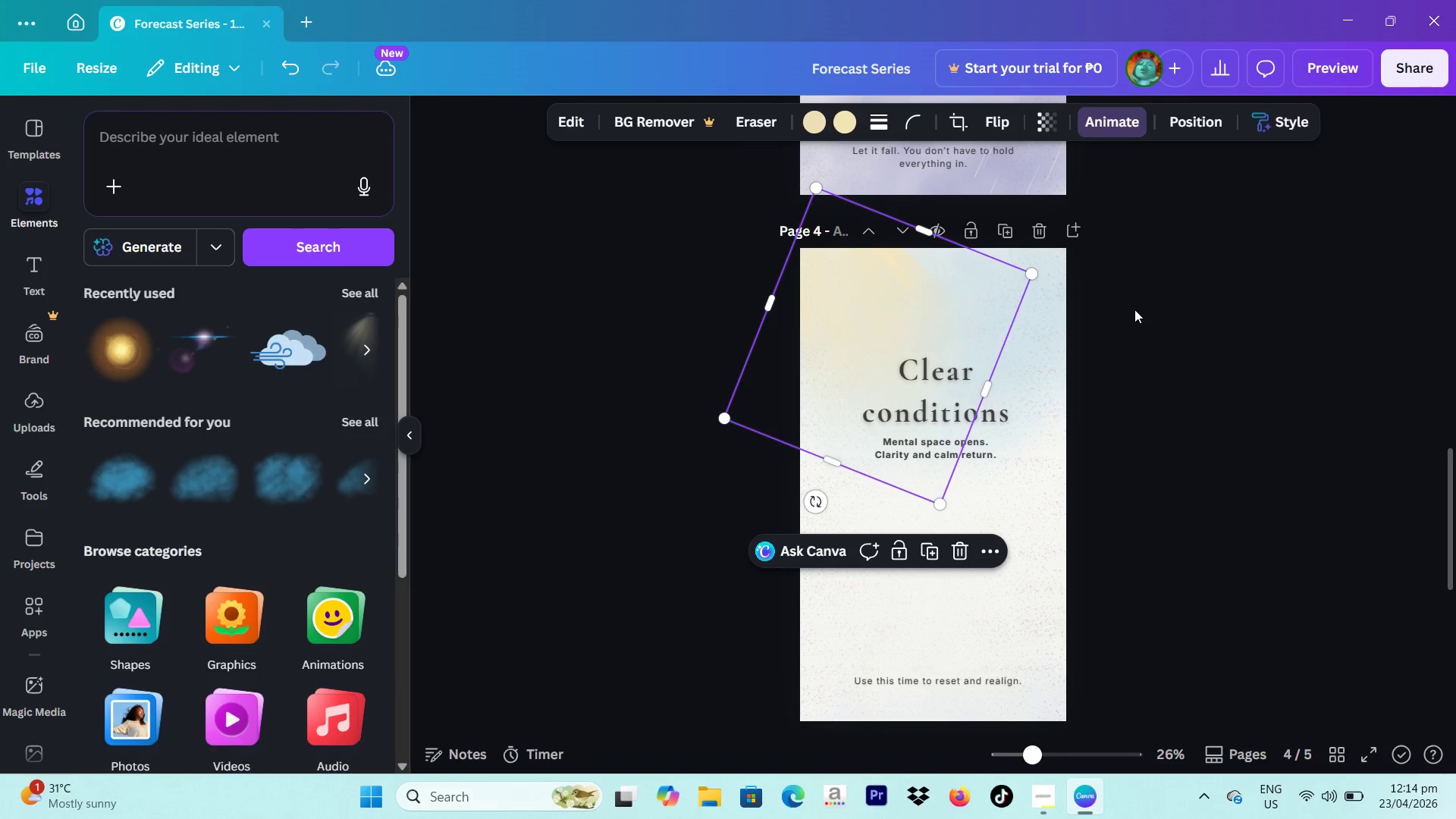 
left_click([1134, 309])
 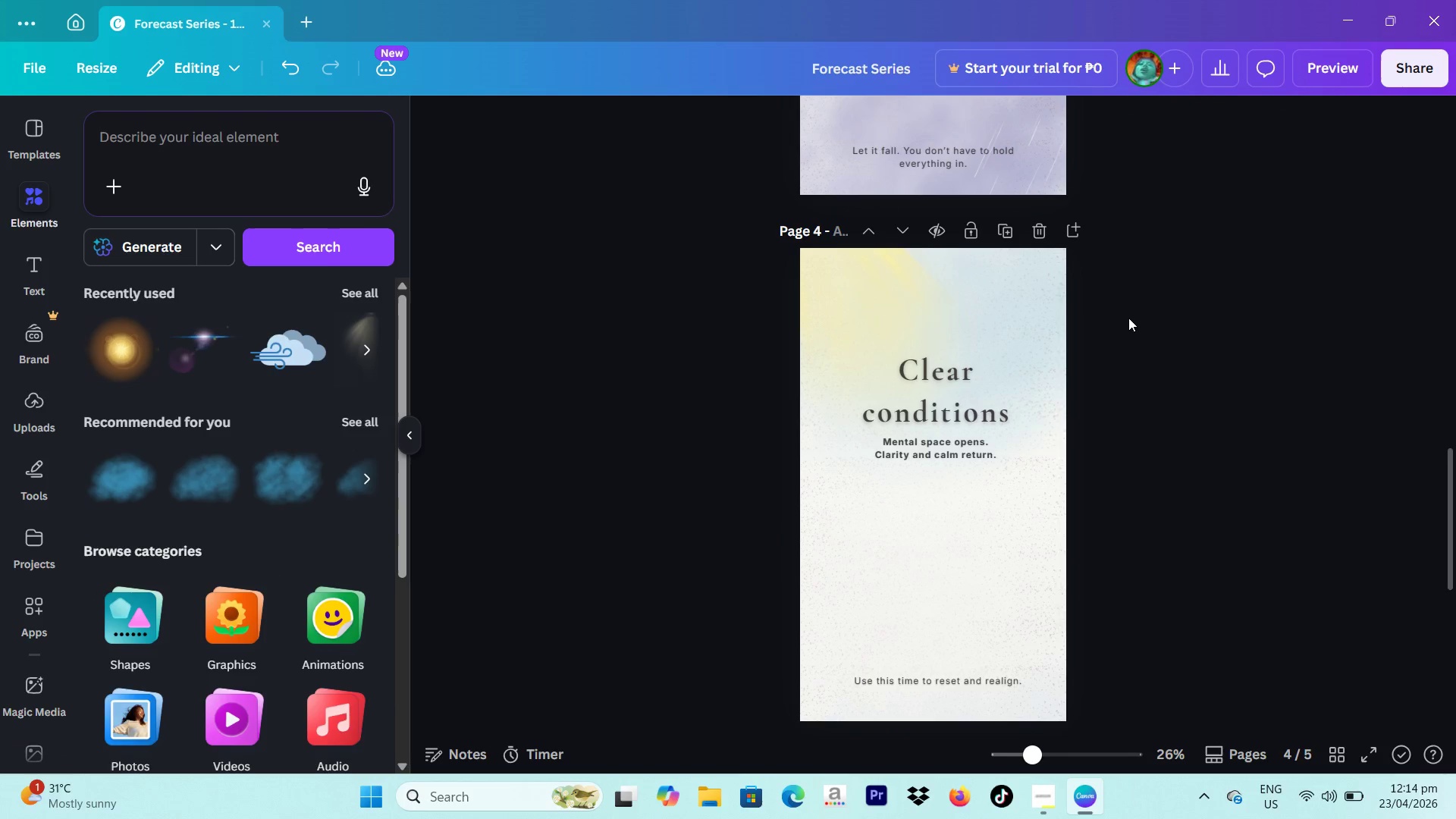 
scroll: coordinate [1128, 318], scroll_direction: down, amount: 2.0
 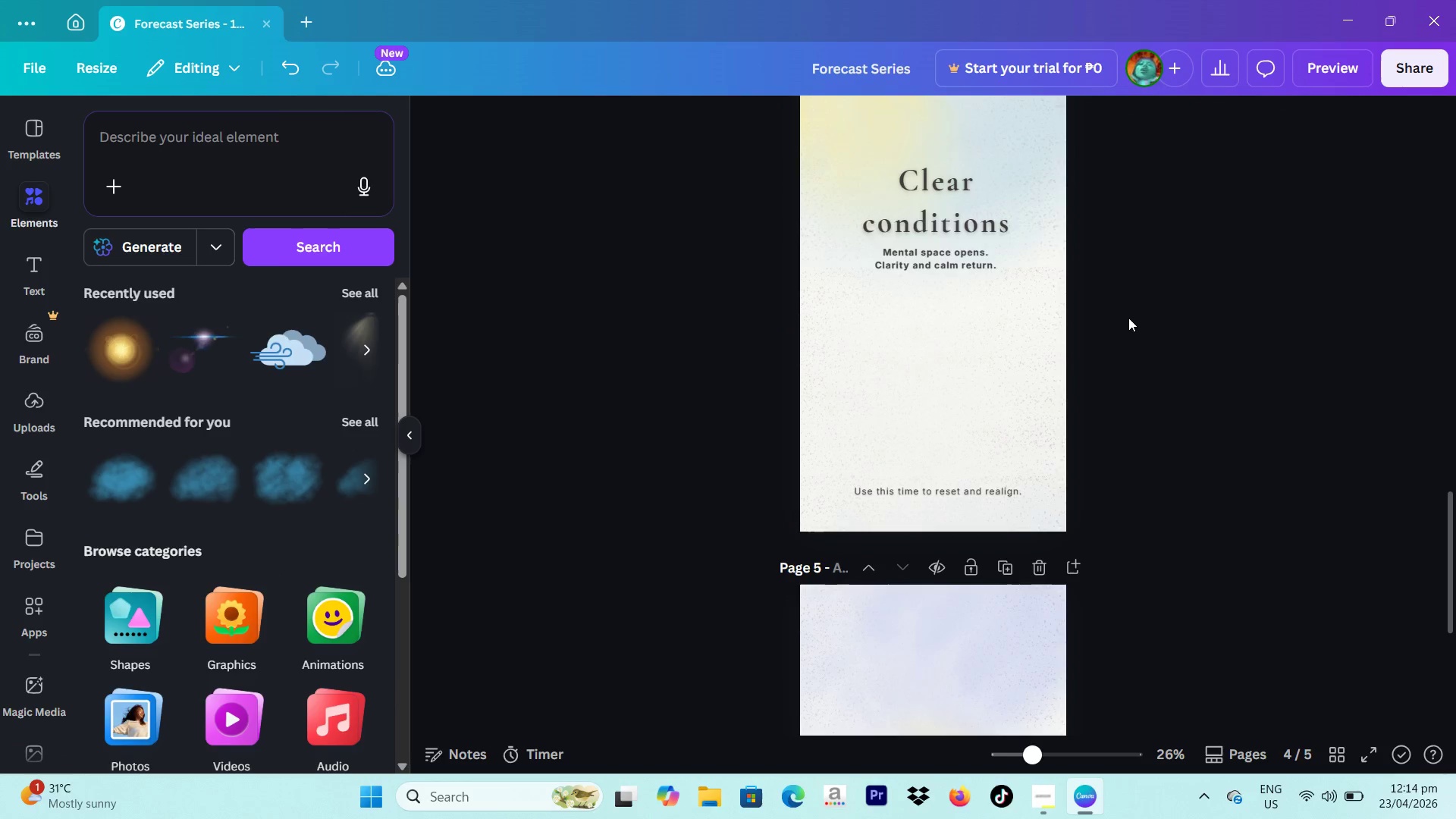 
scroll: coordinate [1128, 318], scroll_direction: none, amount: 0.0
 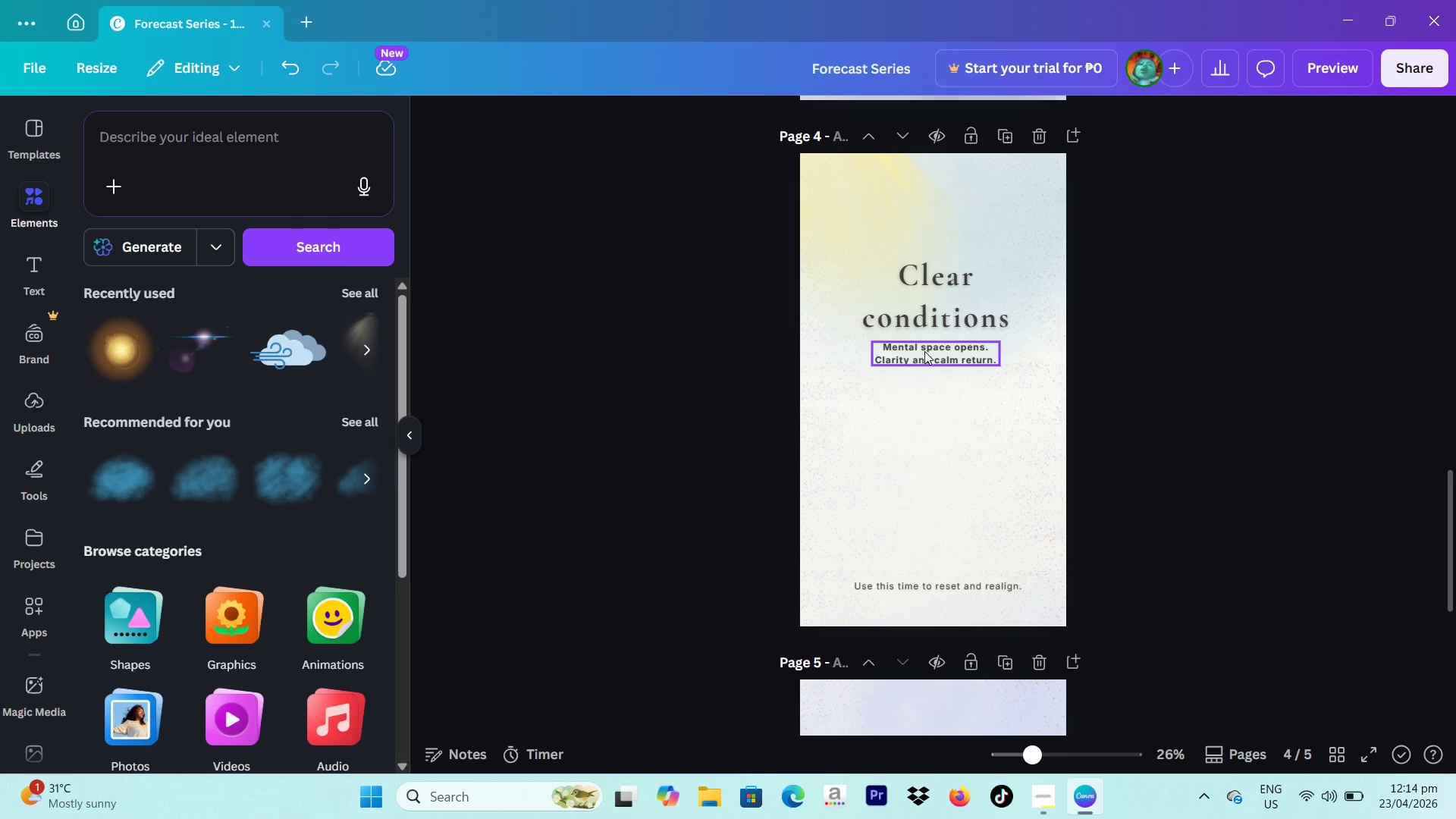 
key(Alt+Tab)